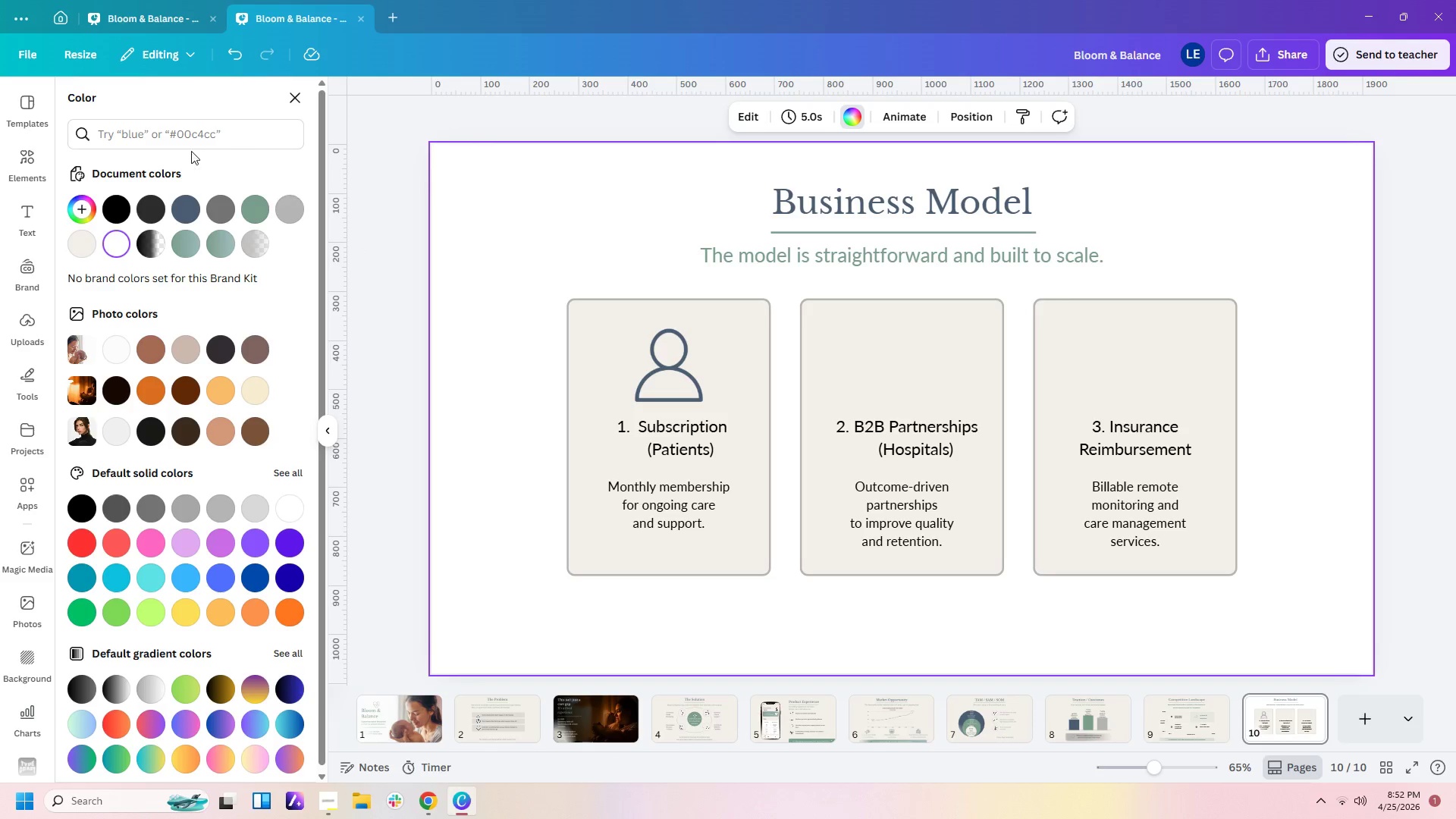 
left_click([27, 152])
 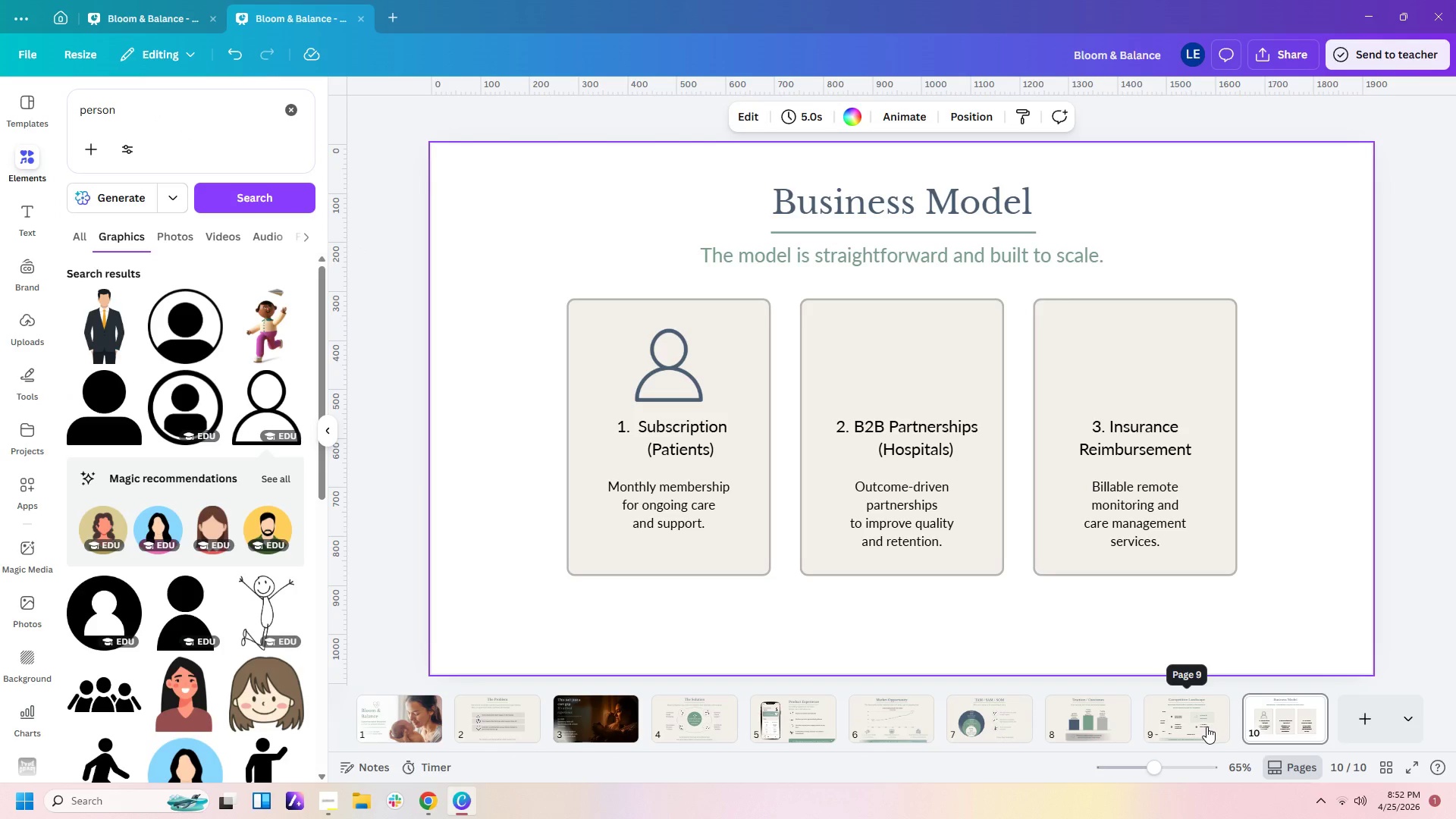 
left_click([1001, 725])
 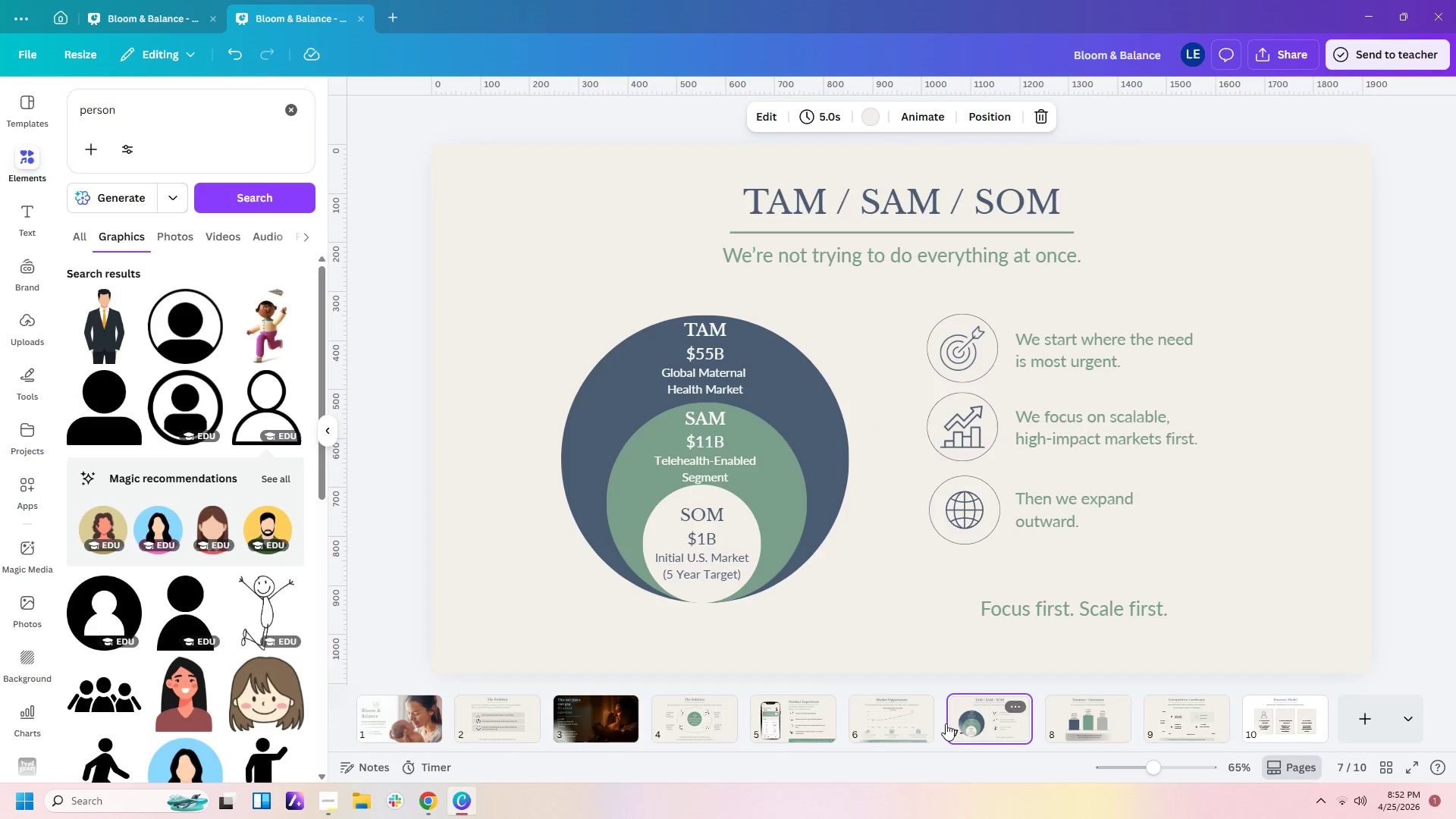 
left_click([885, 708])
 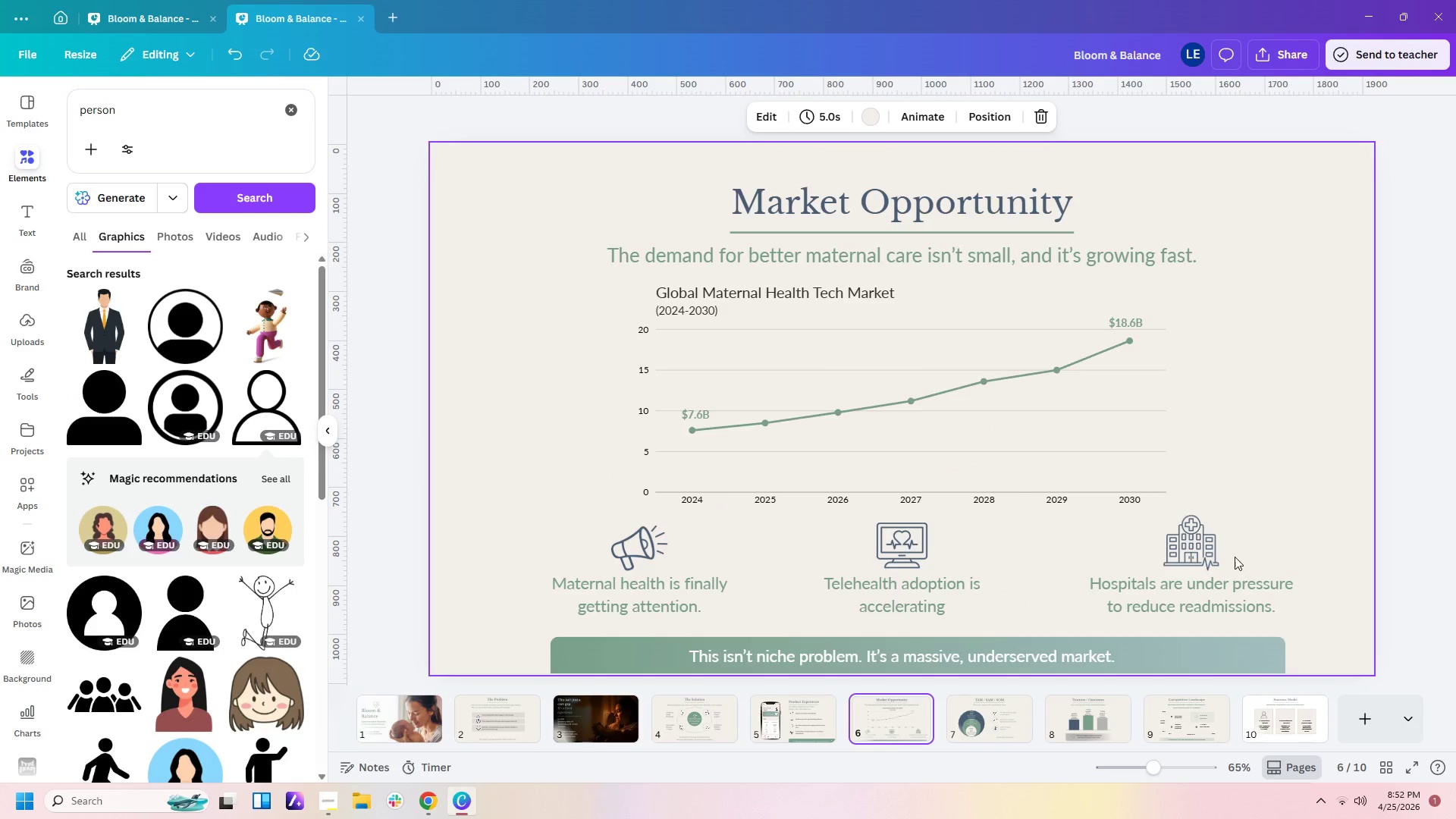 
left_click([1209, 557])
 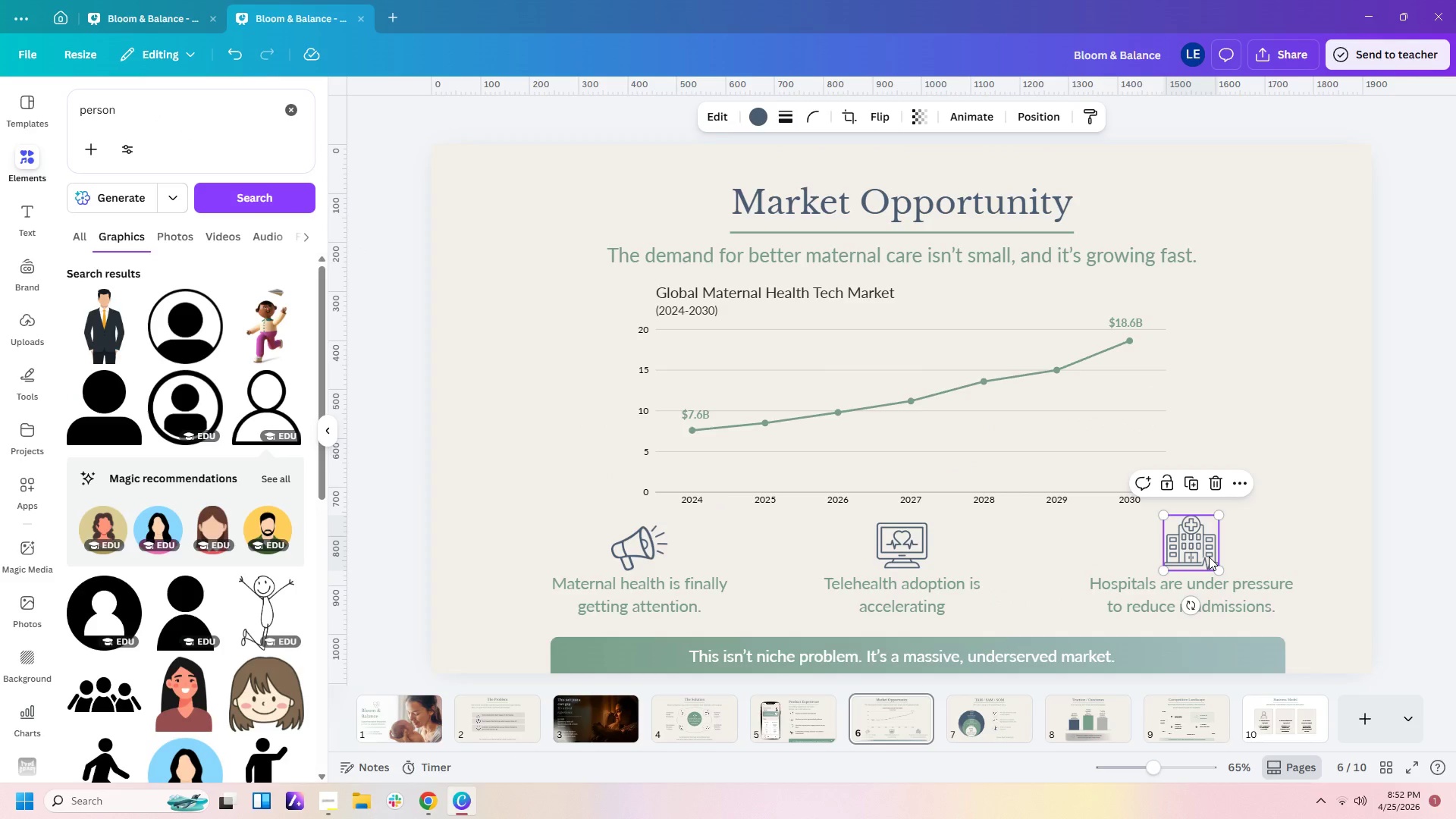 
key(Control+C)
 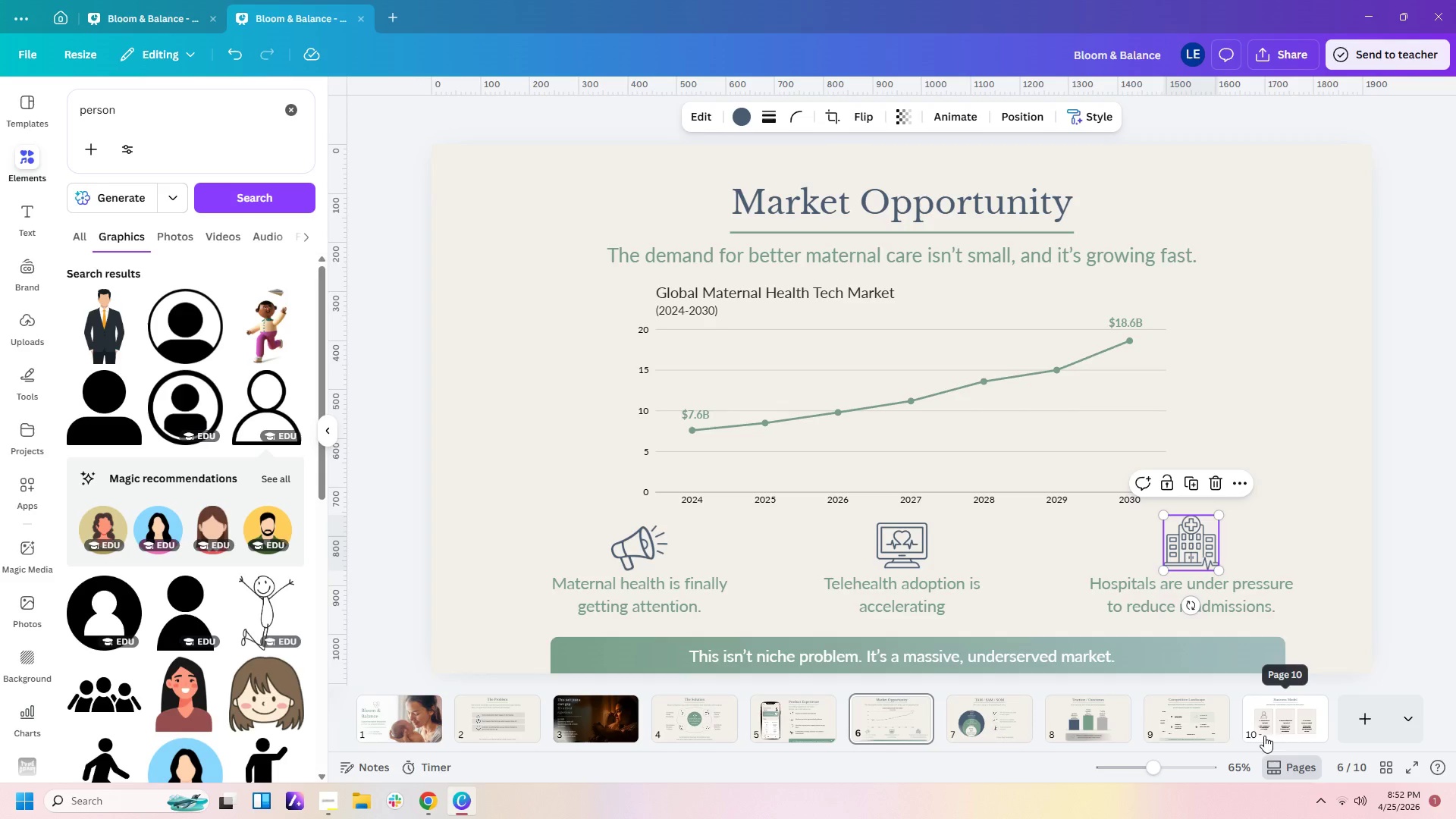 
left_click([1272, 727])
 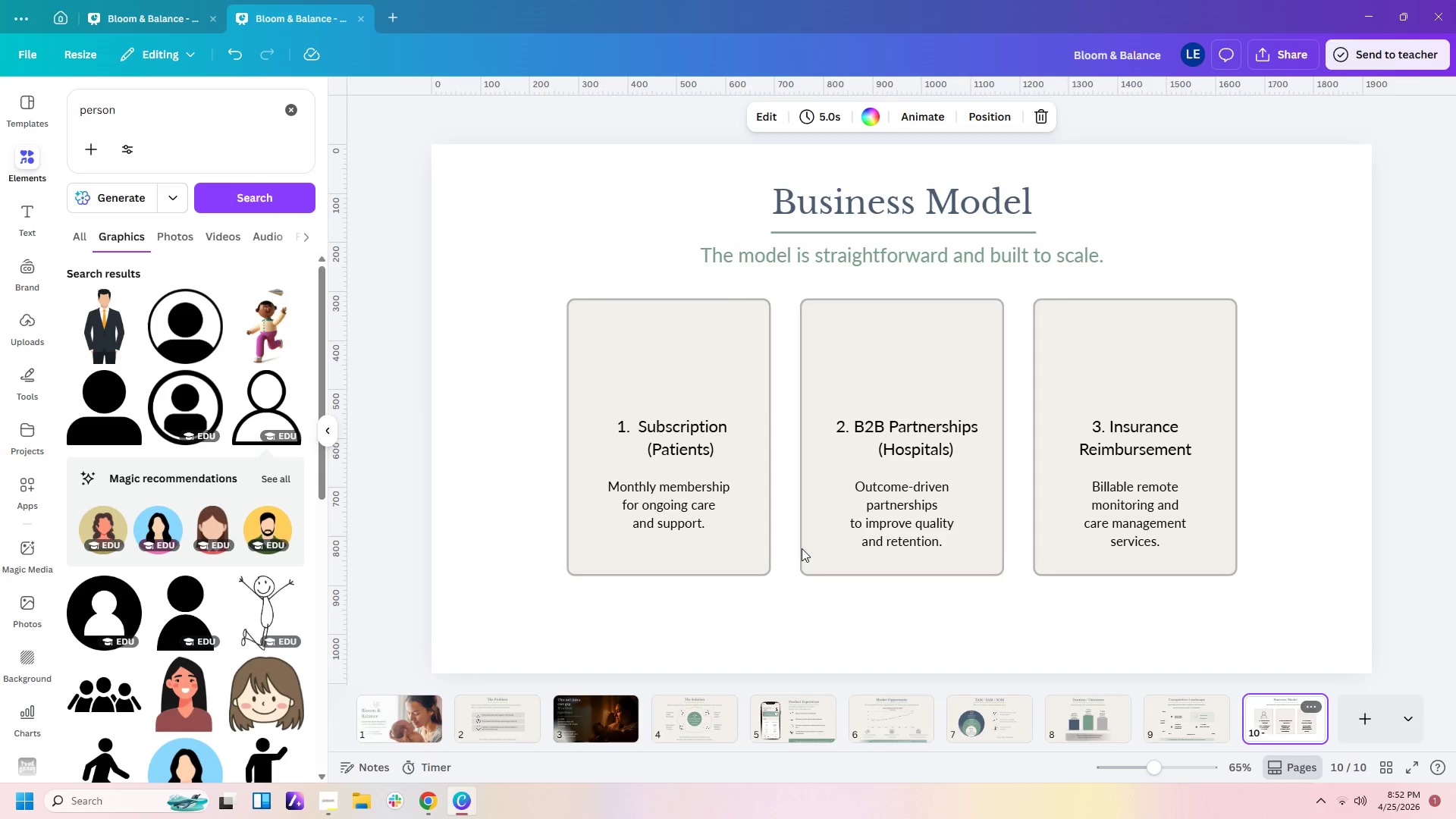 
key(Control+V)
 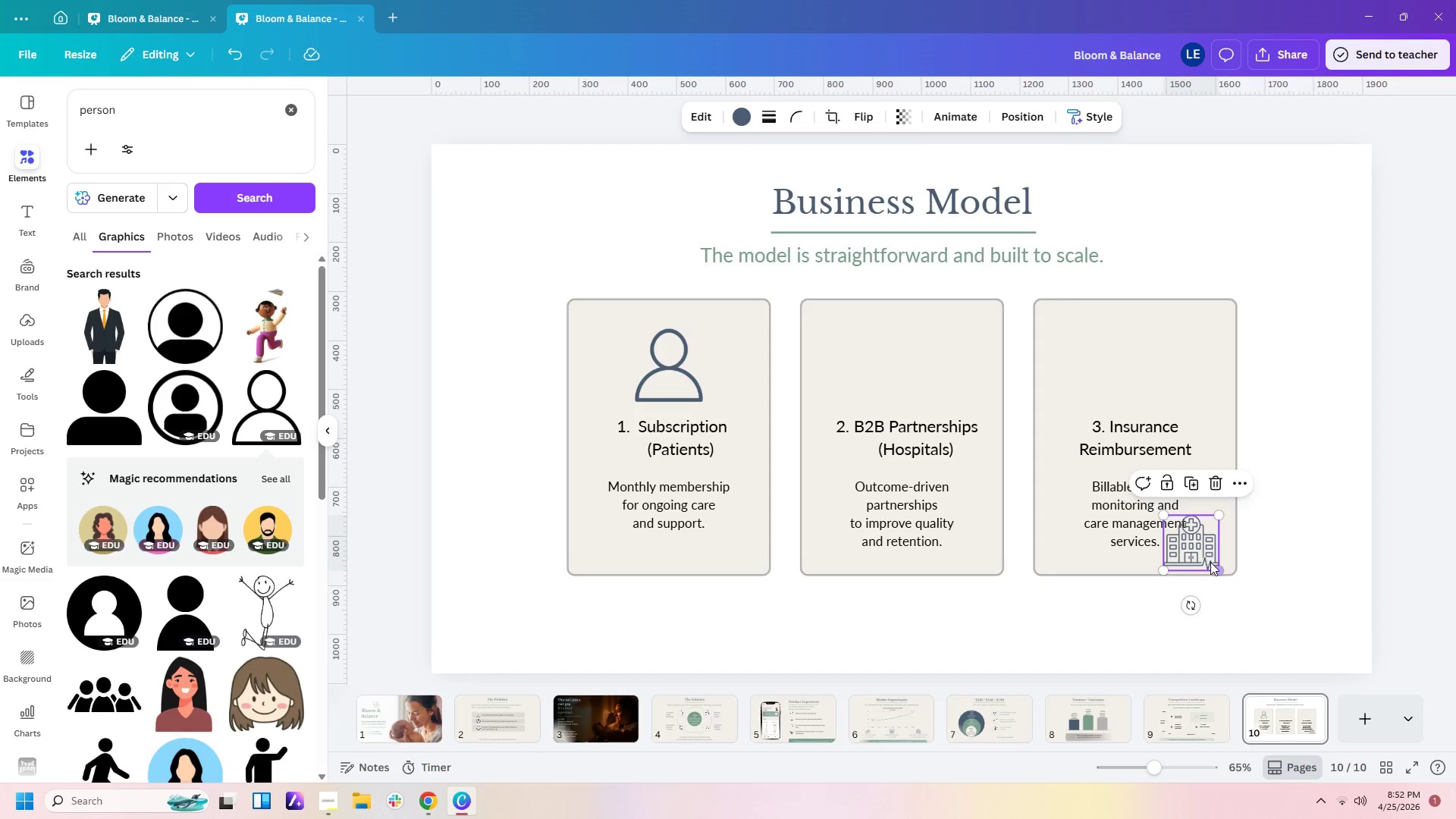 
left_click_drag(start_coordinate=[1203, 558], to_coordinate=[891, 372])
 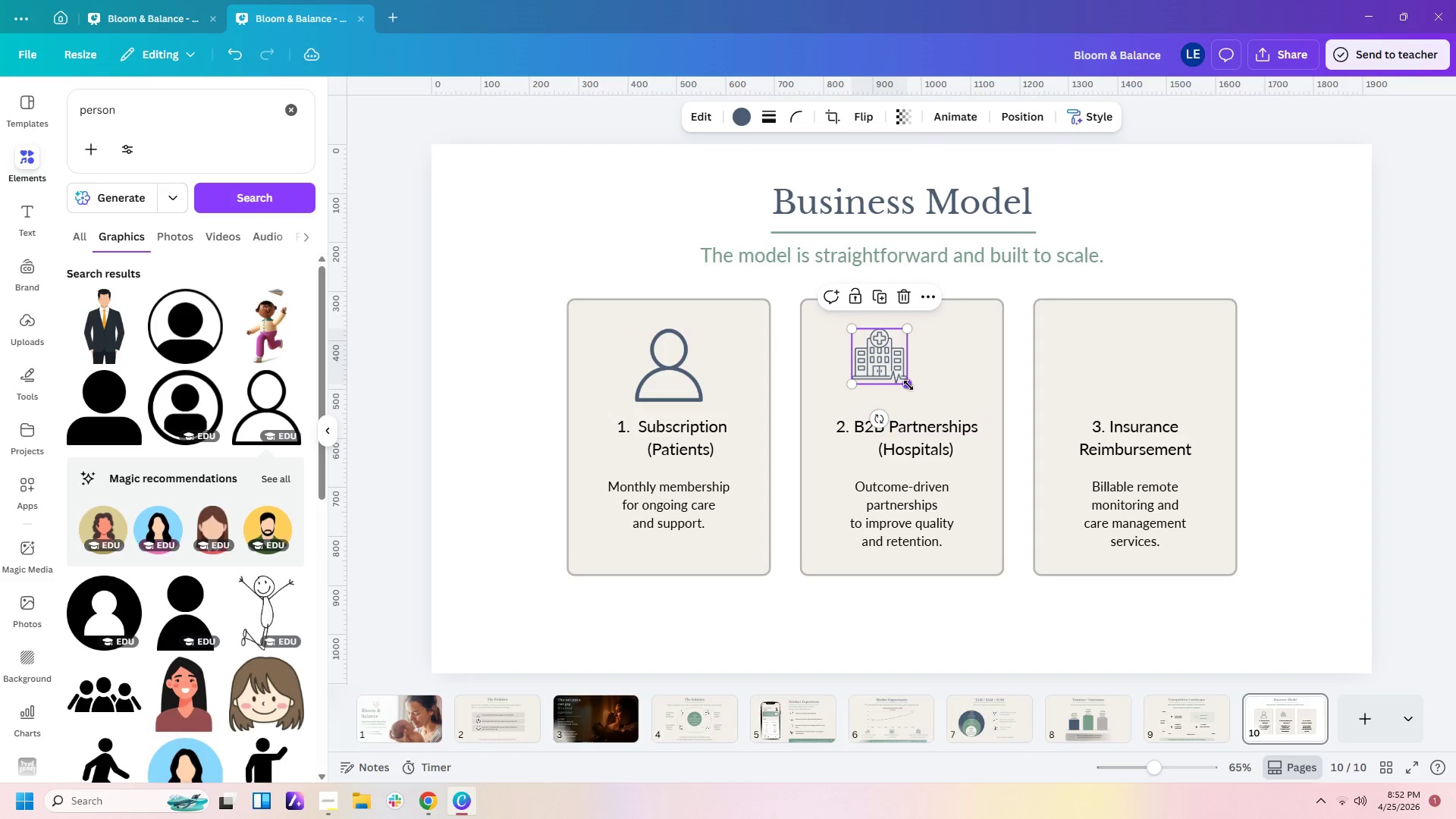 
left_click_drag(start_coordinate=[908, 385], to_coordinate=[935, 402])
 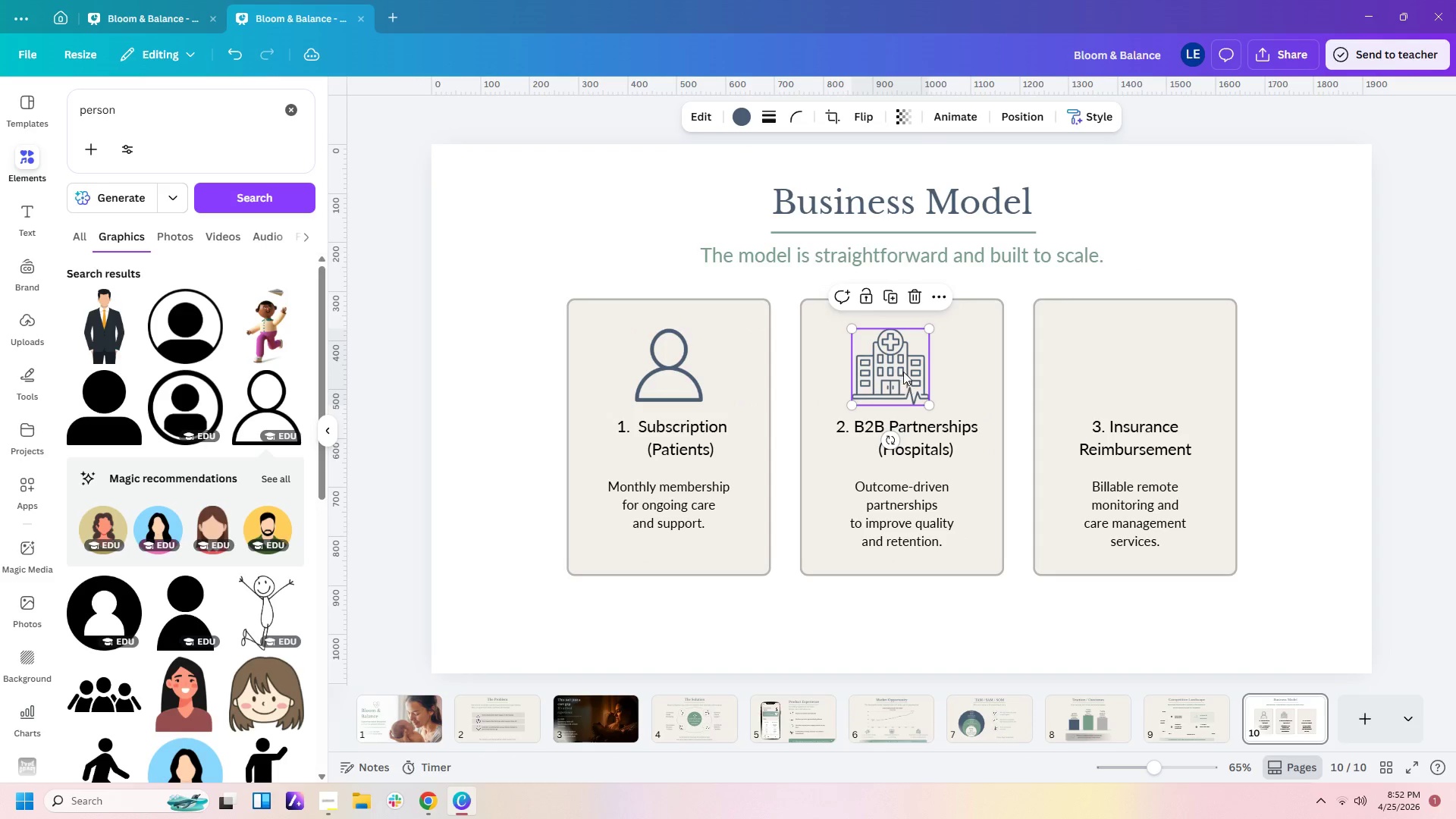 
left_click_drag(start_coordinate=[902, 373], to_coordinate=[913, 372])
 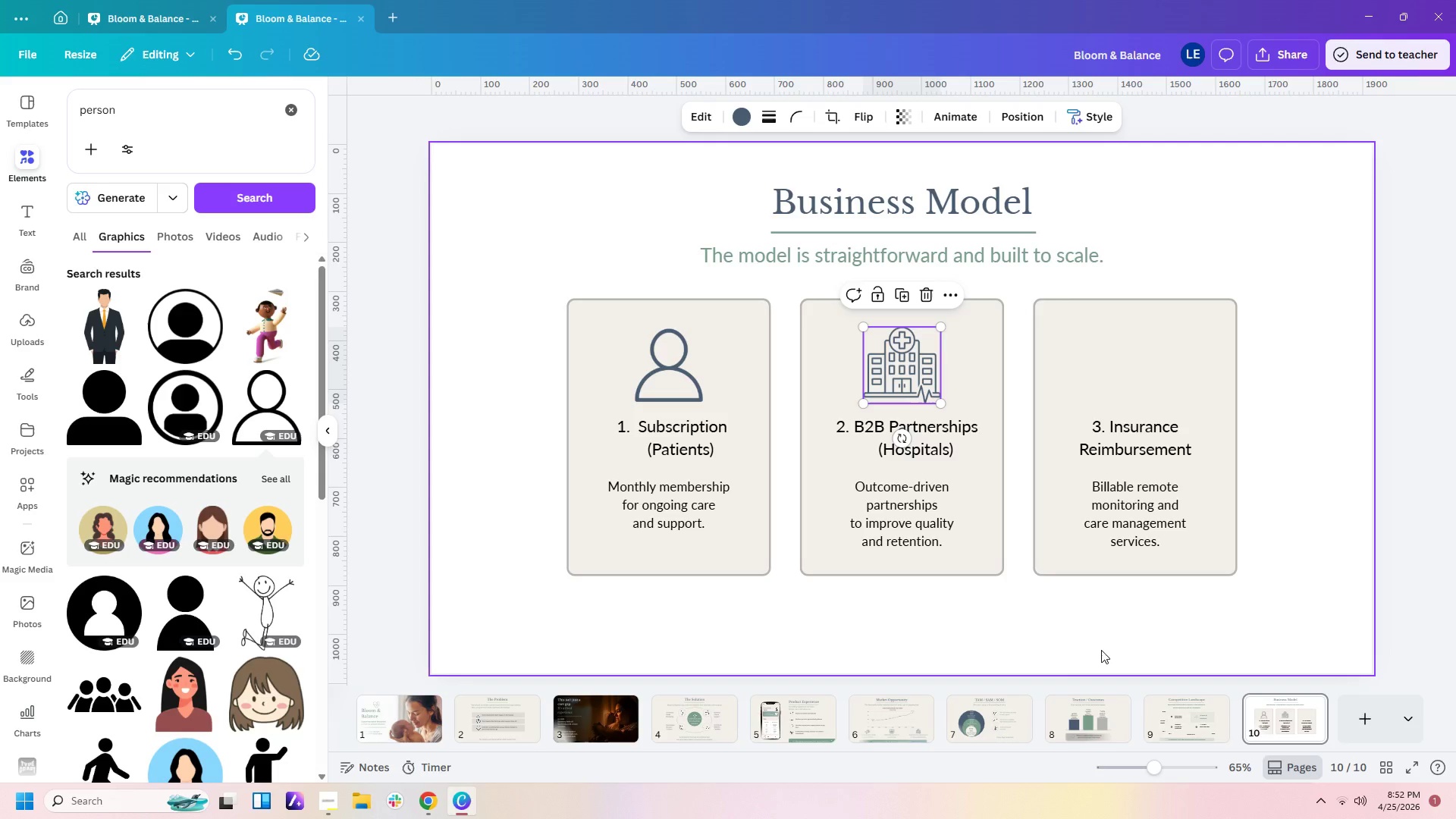 
left_click([826, 609])
 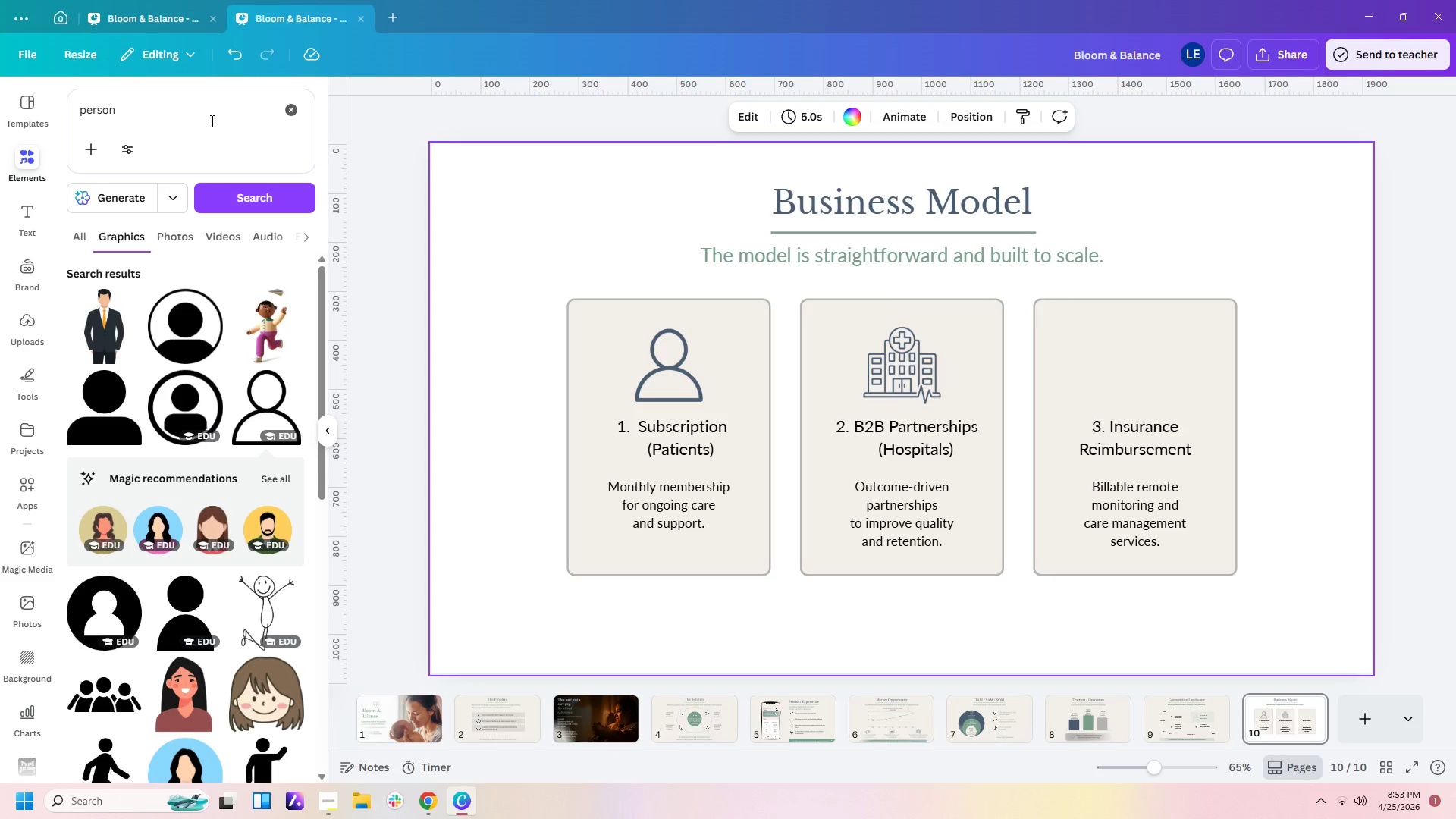 
left_click_drag(start_coordinate=[201, 111], to_coordinate=[0, 93])
 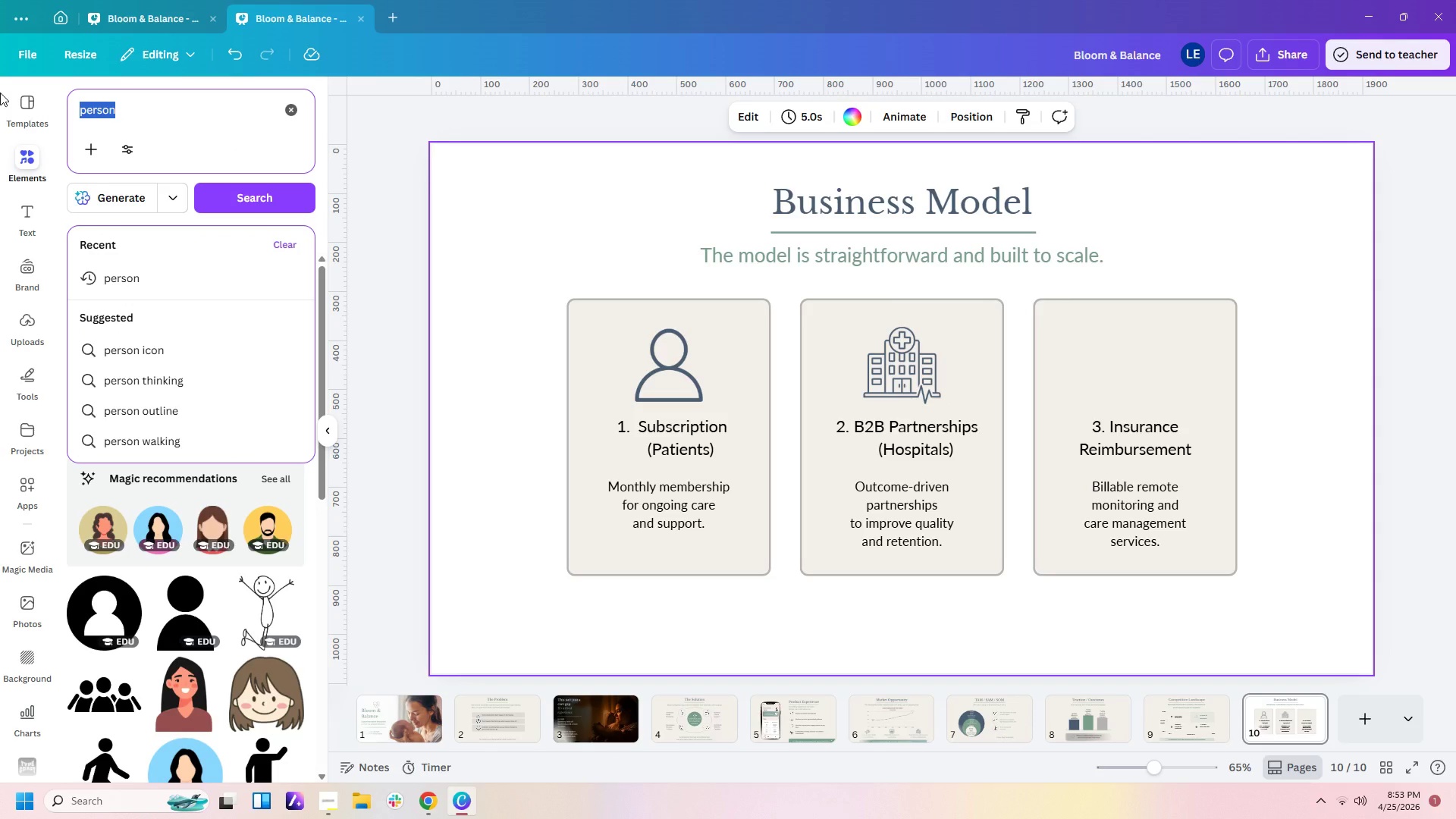 
type(nsuranc)
key(Backspace)
key(Backspace)
key(Backspace)
key(Backspace)
key(Backspace)
key(Backspace)
type(insurance)
 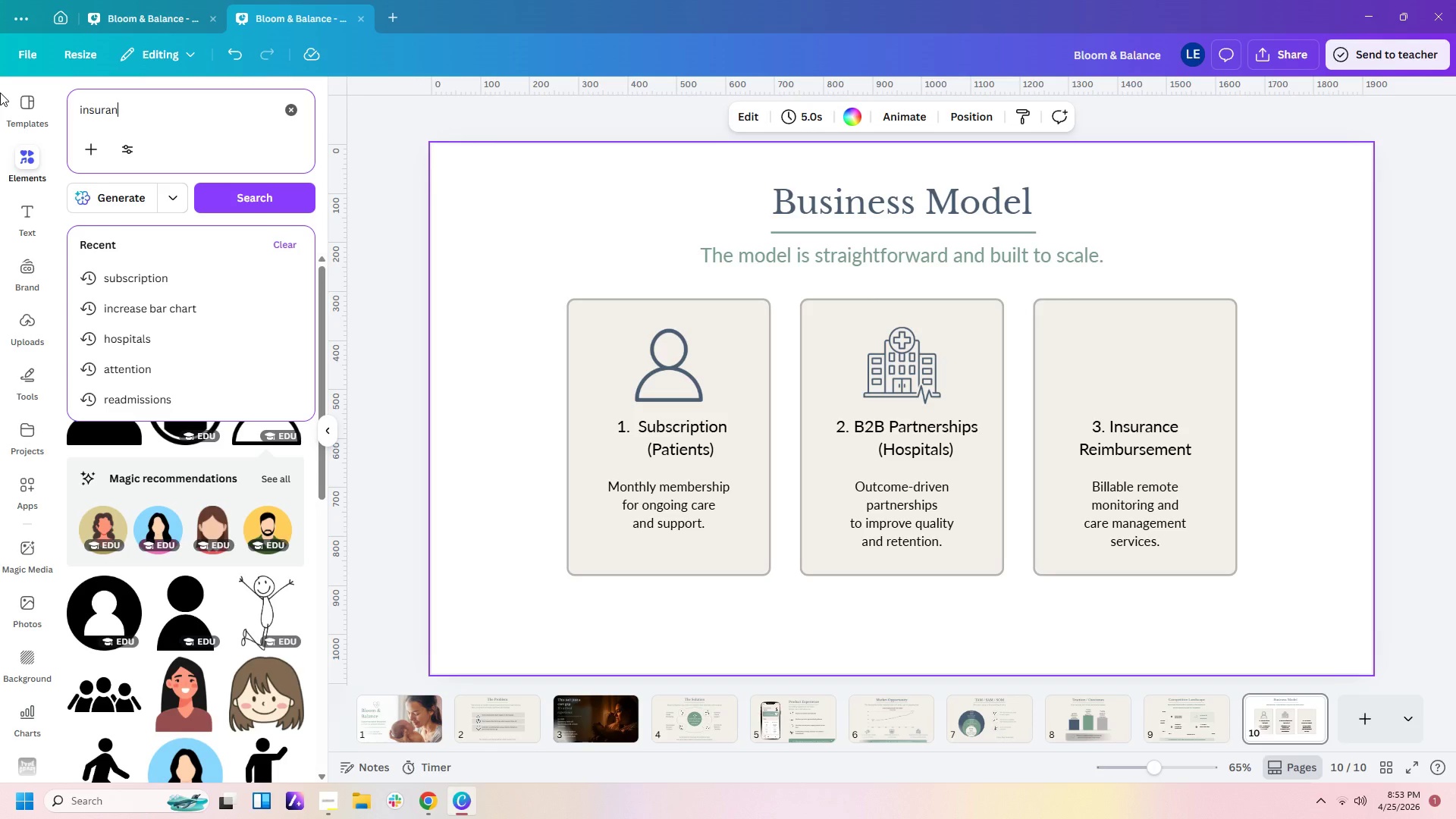 
key(Enter)
 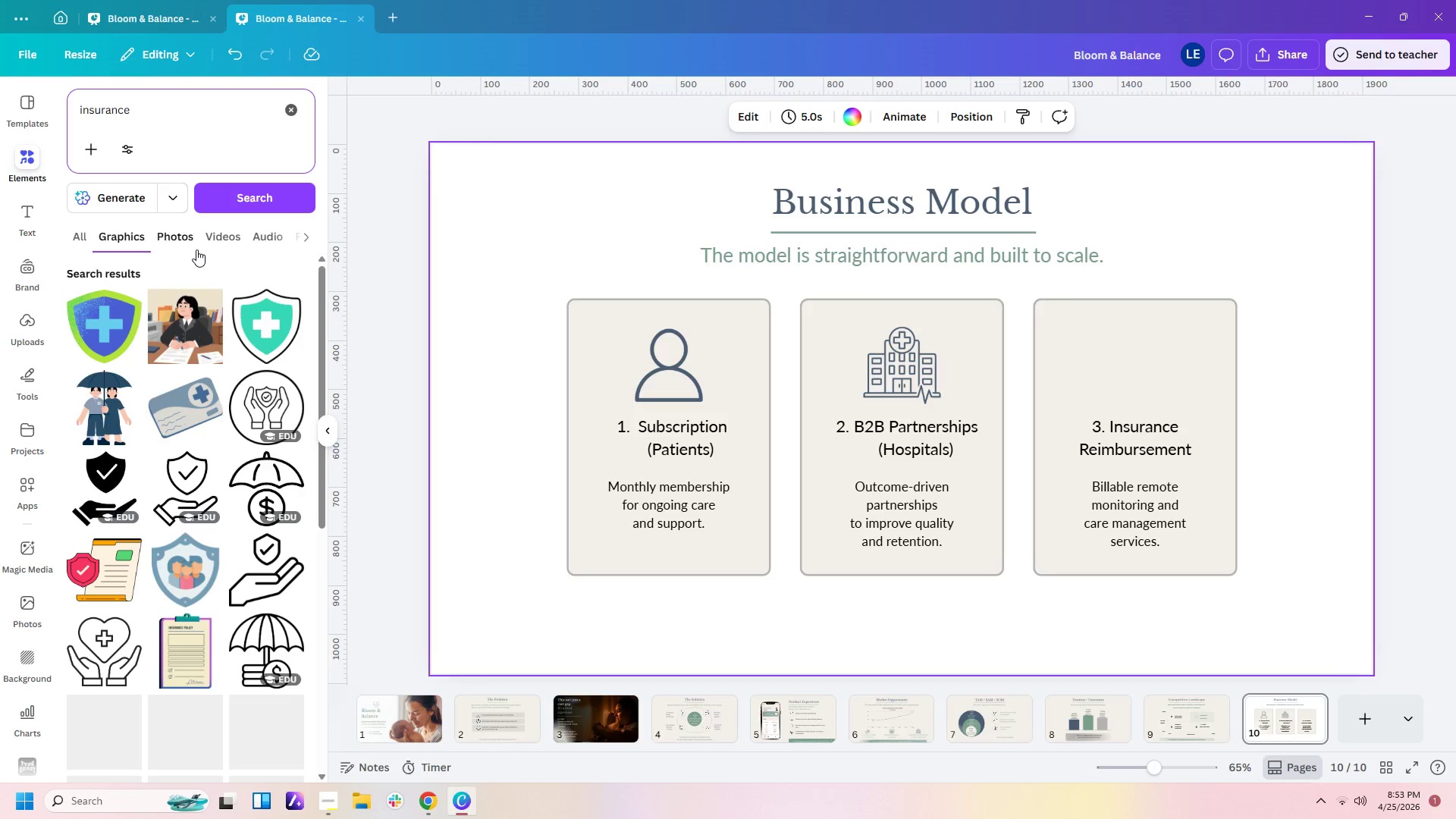 
wait(17.74)
 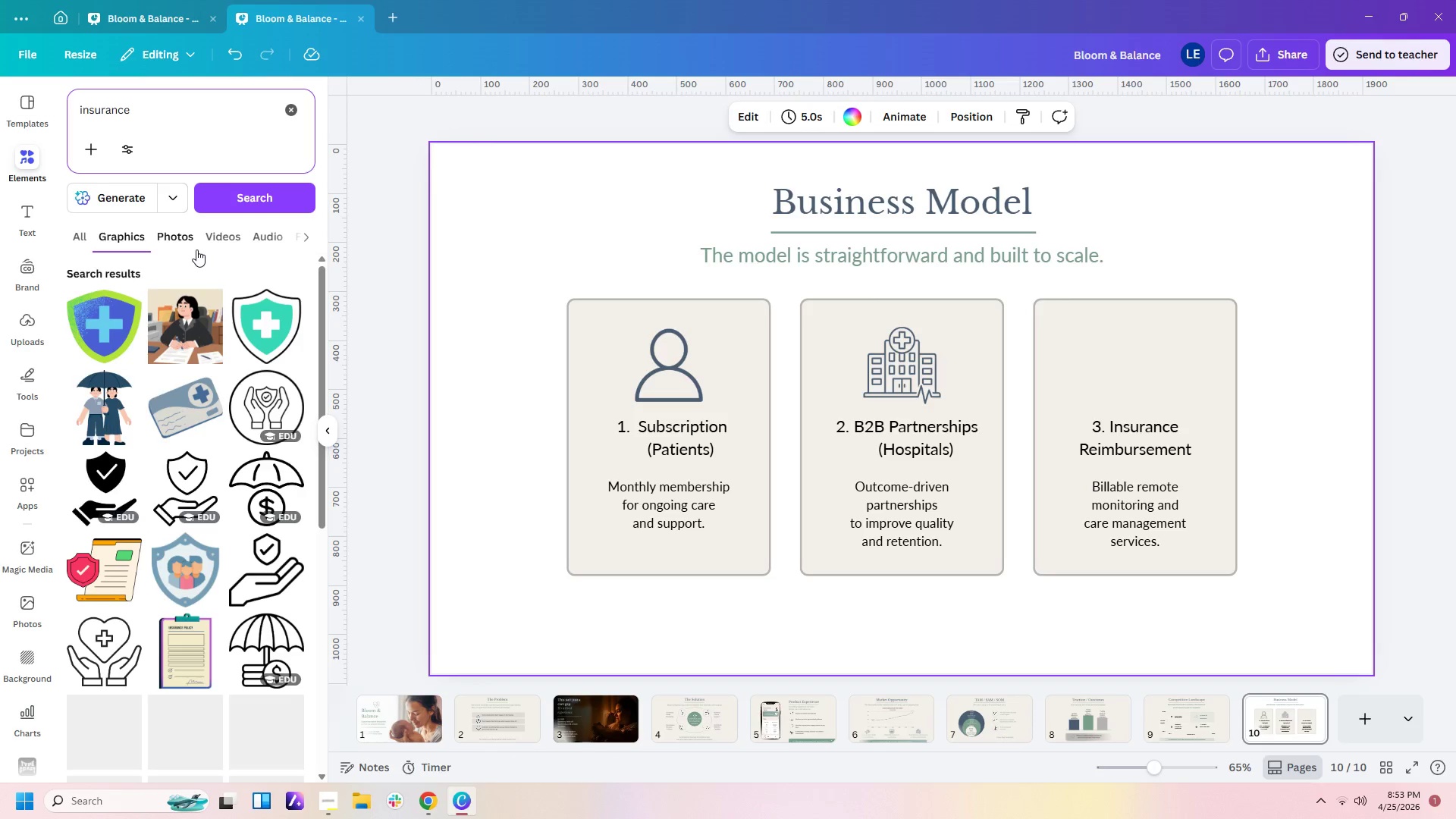 
scroll: coordinate [174, 676], scroll_direction: down, amount: 2.0
 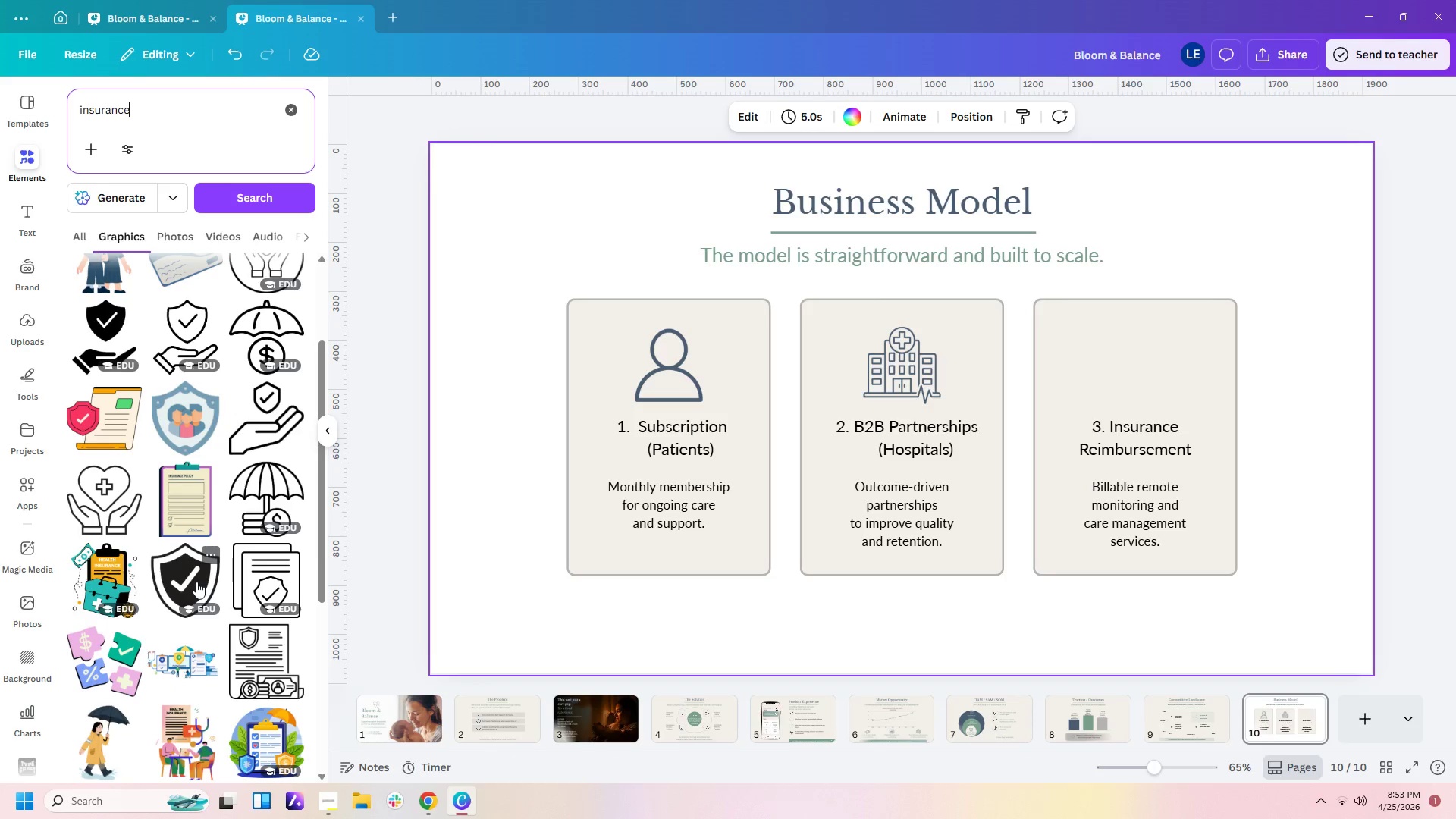 
left_click([196, 582])
 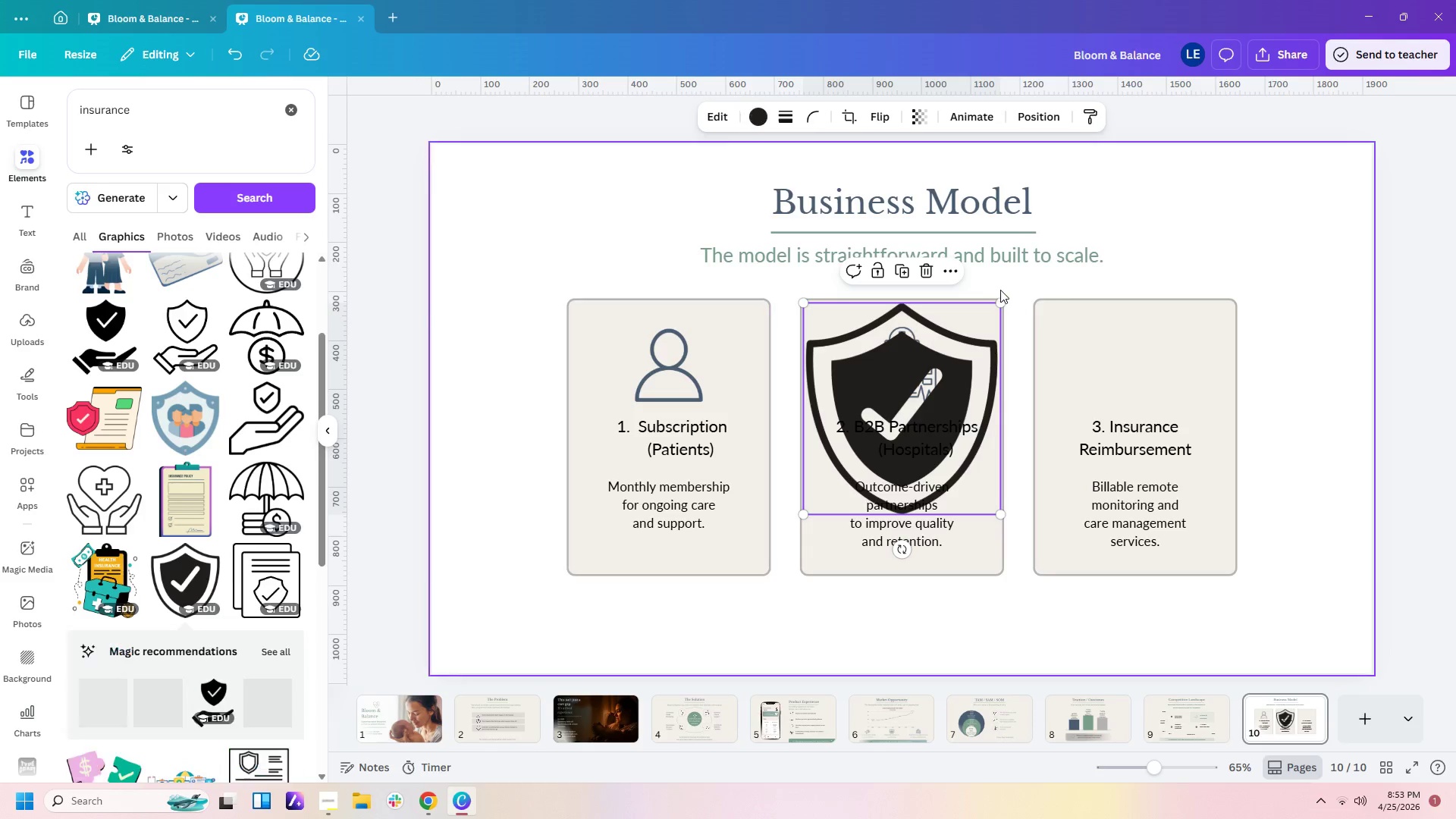 
left_click_drag(start_coordinate=[1001, 302], to_coordinate=[877, 474])
 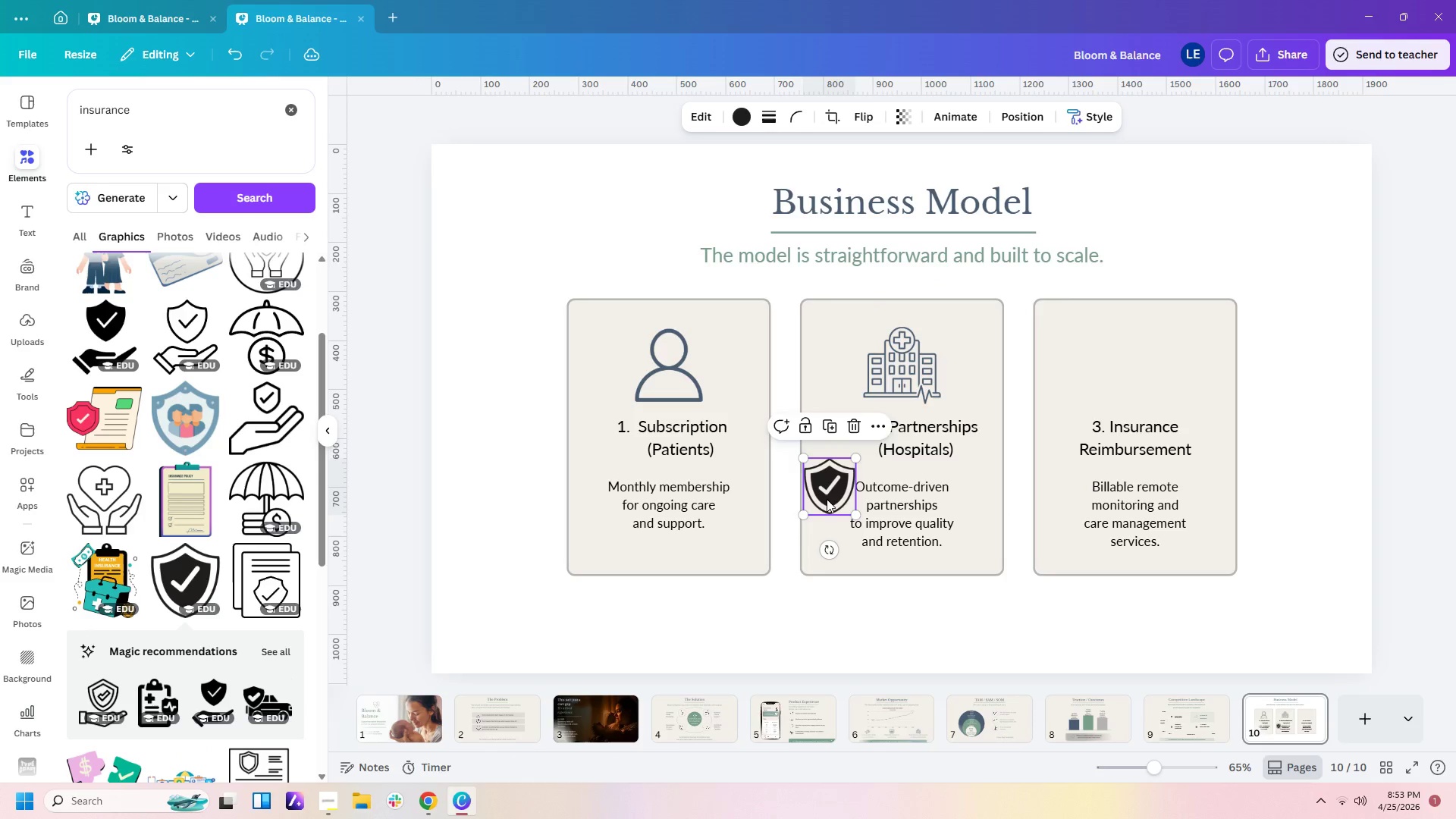 
left_click_drag(start_coordinate=[826, 499], to_coordinate=[1131, 388])
 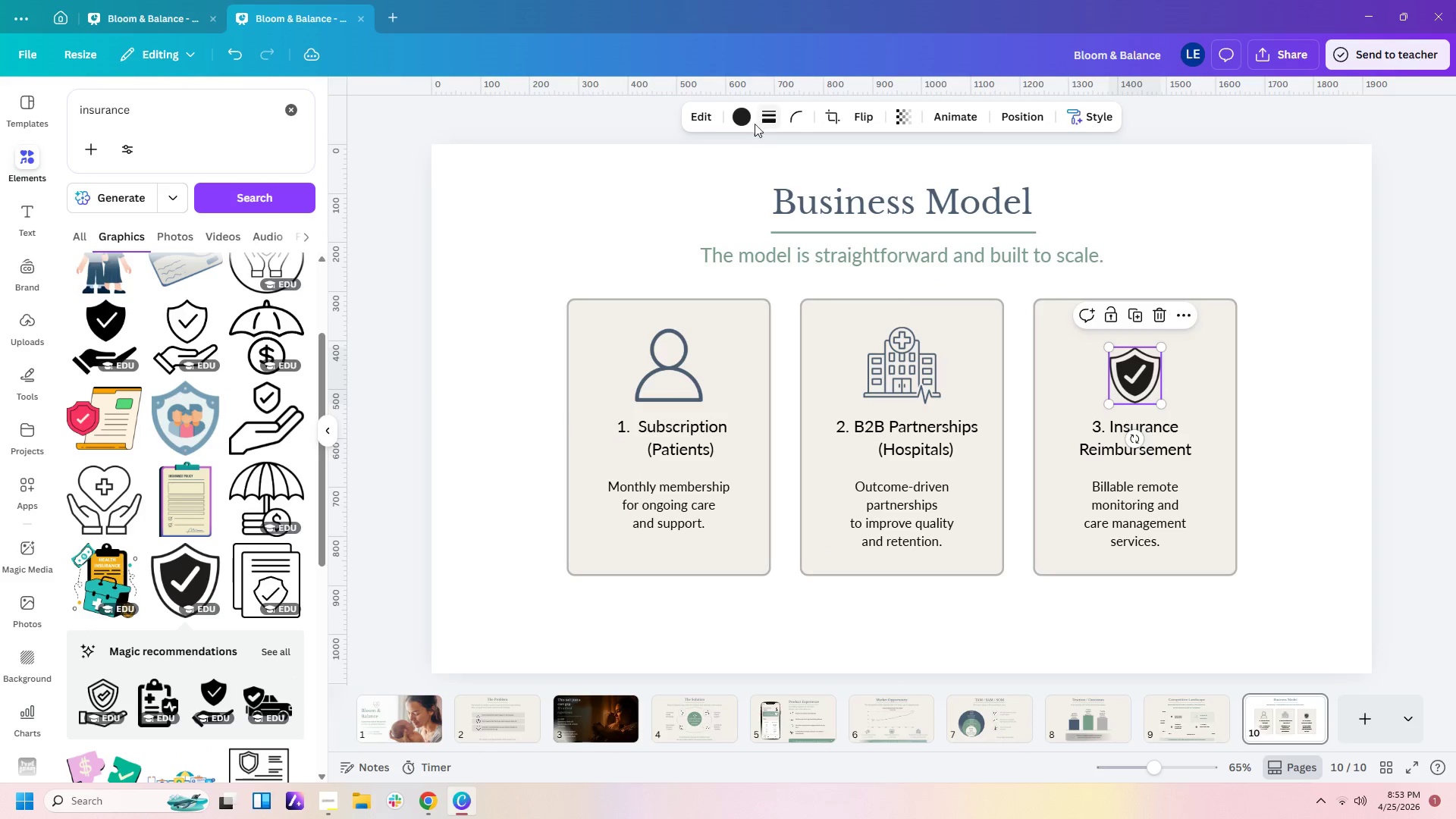 
left_click([740, 121])
 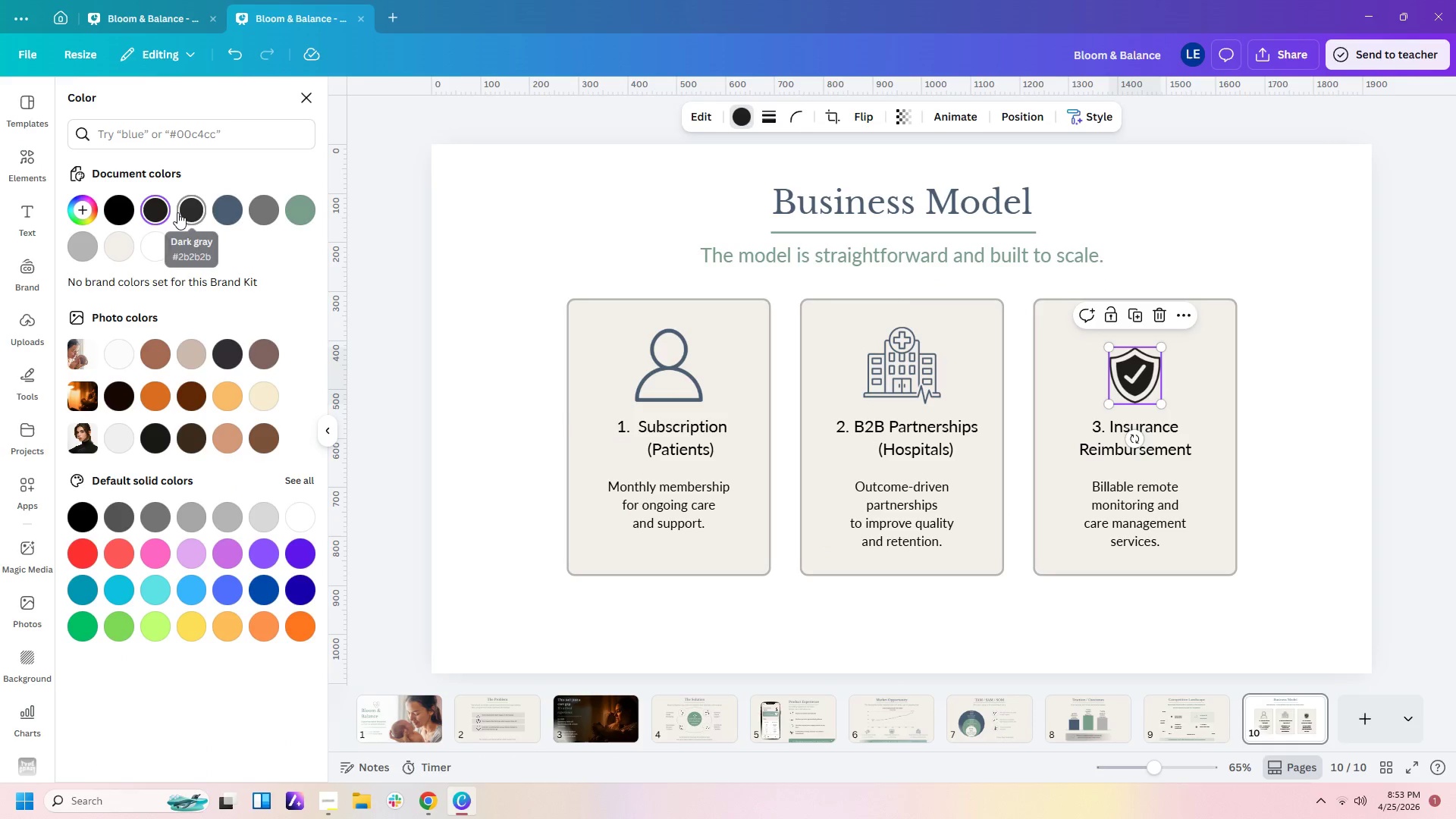 
left_click([231, 202])
 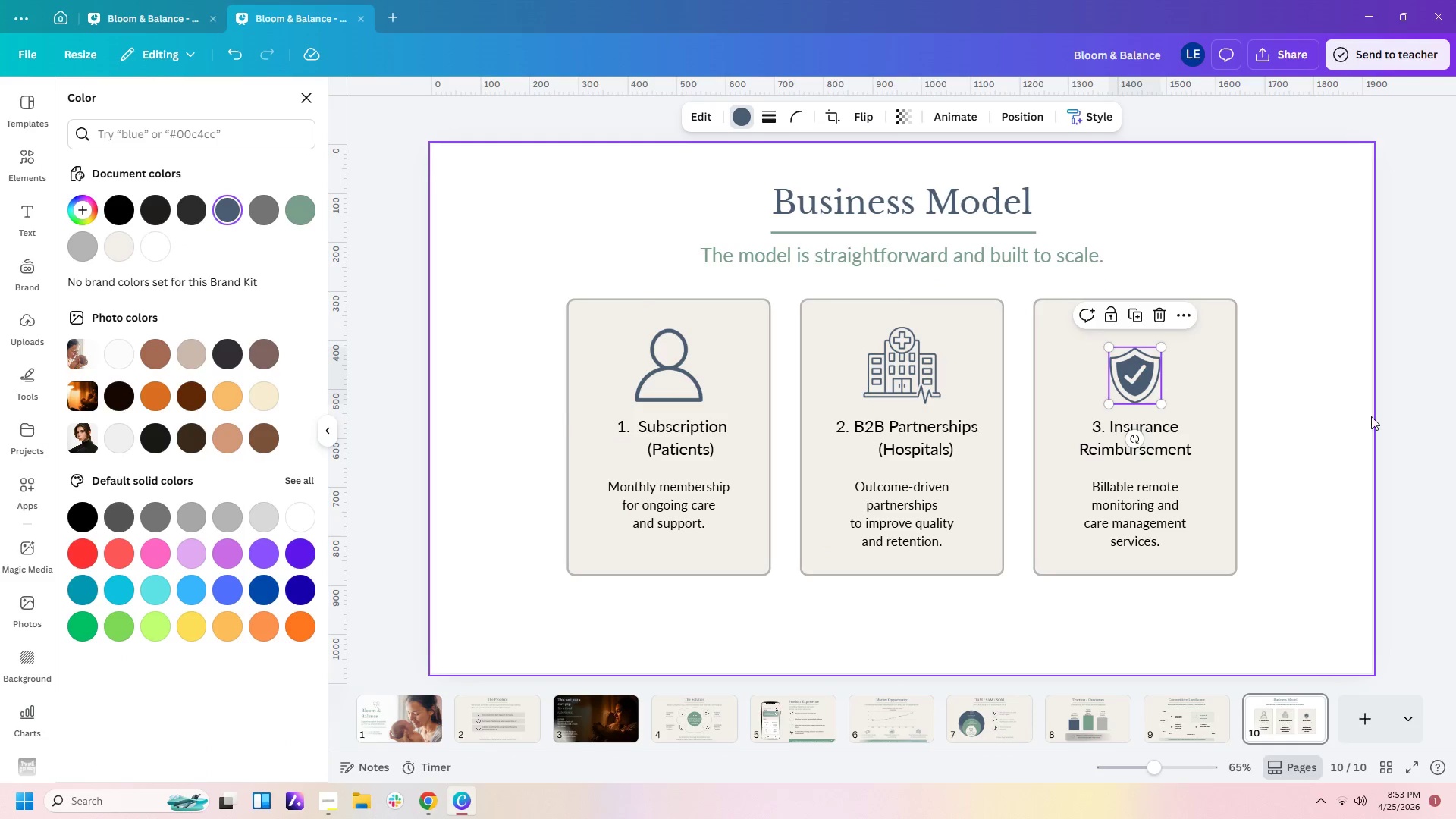 
left_click([1340, 421])
 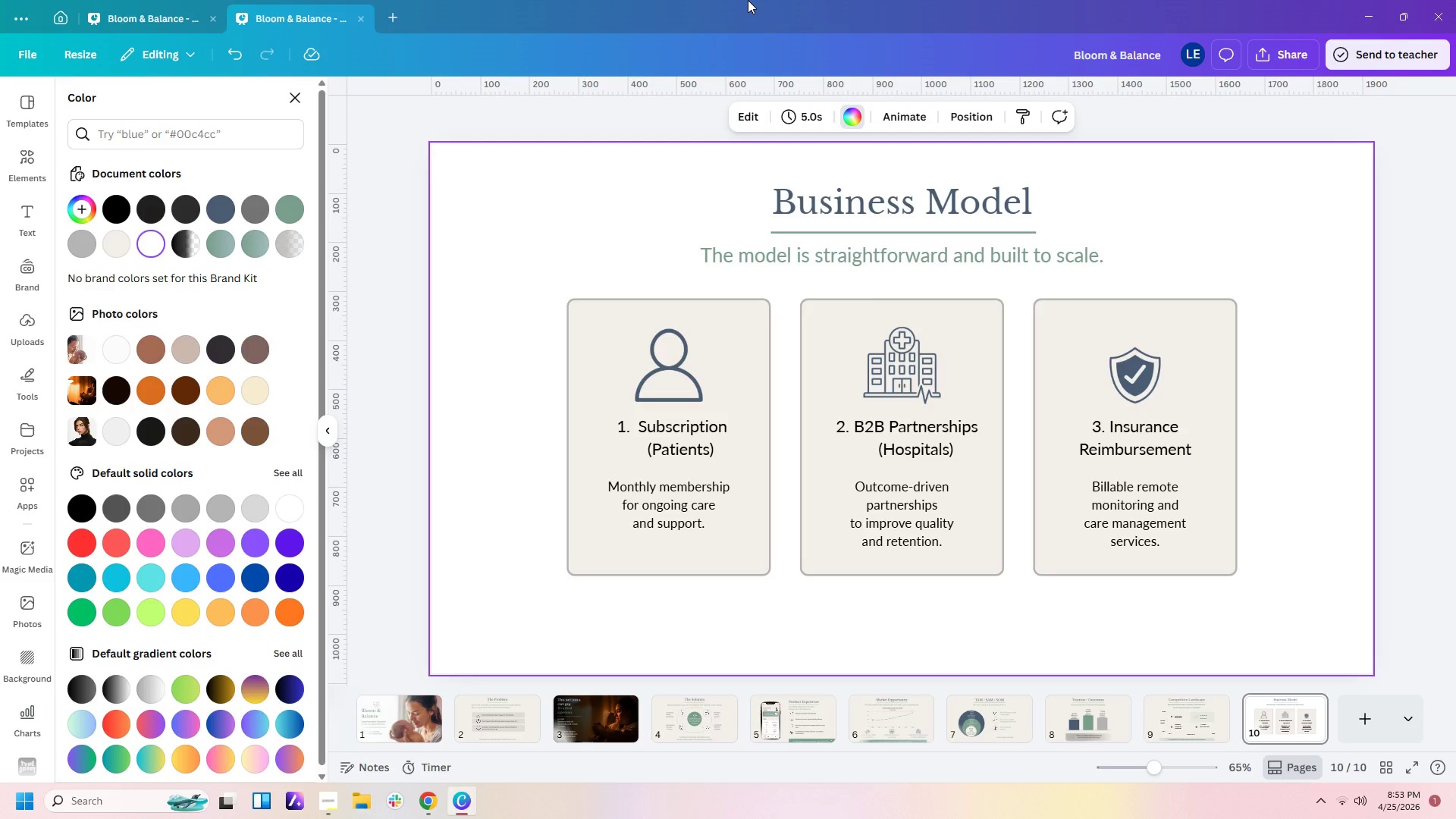 
wait(19.22)
 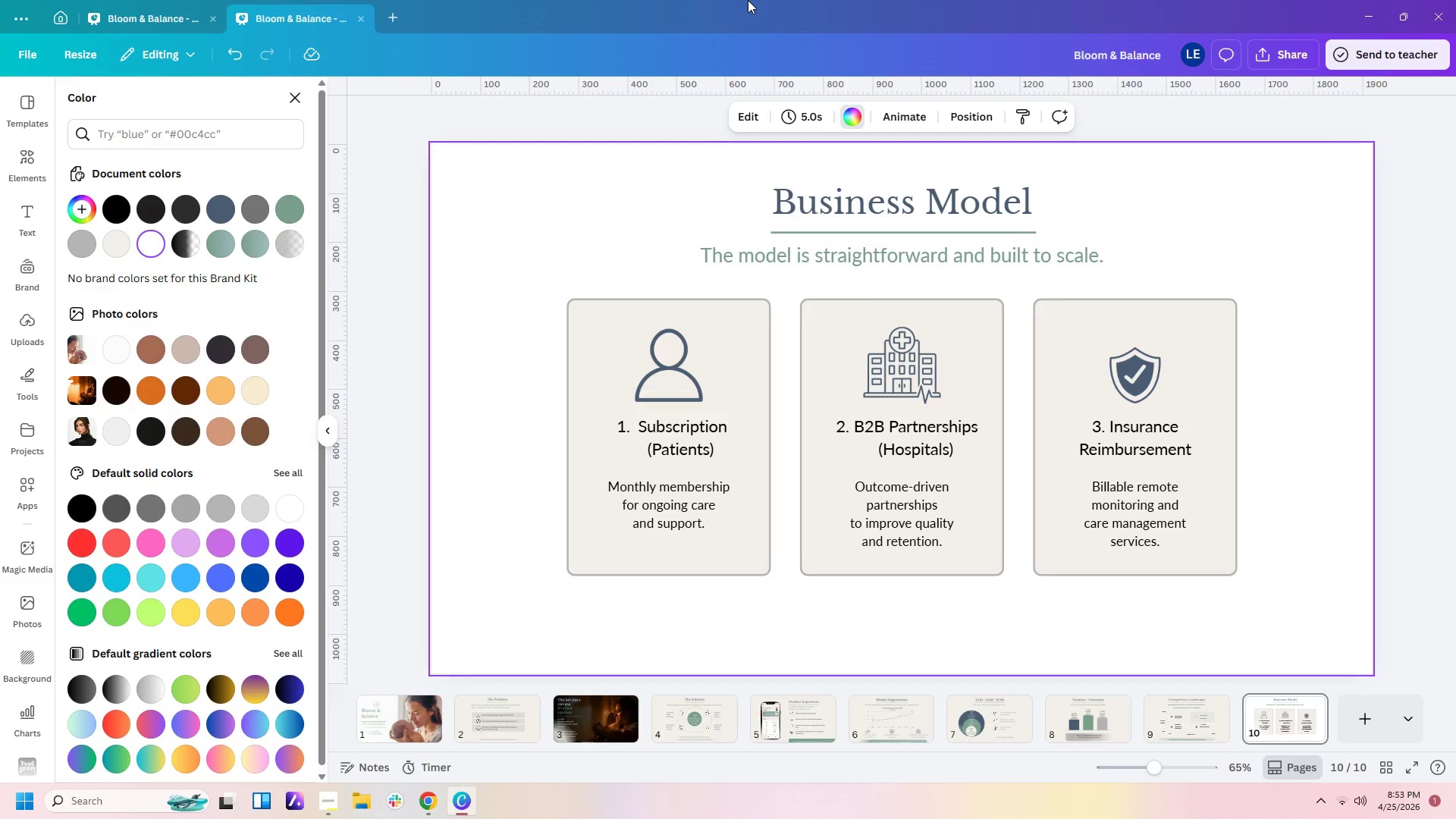 
left_click([324, 805])